 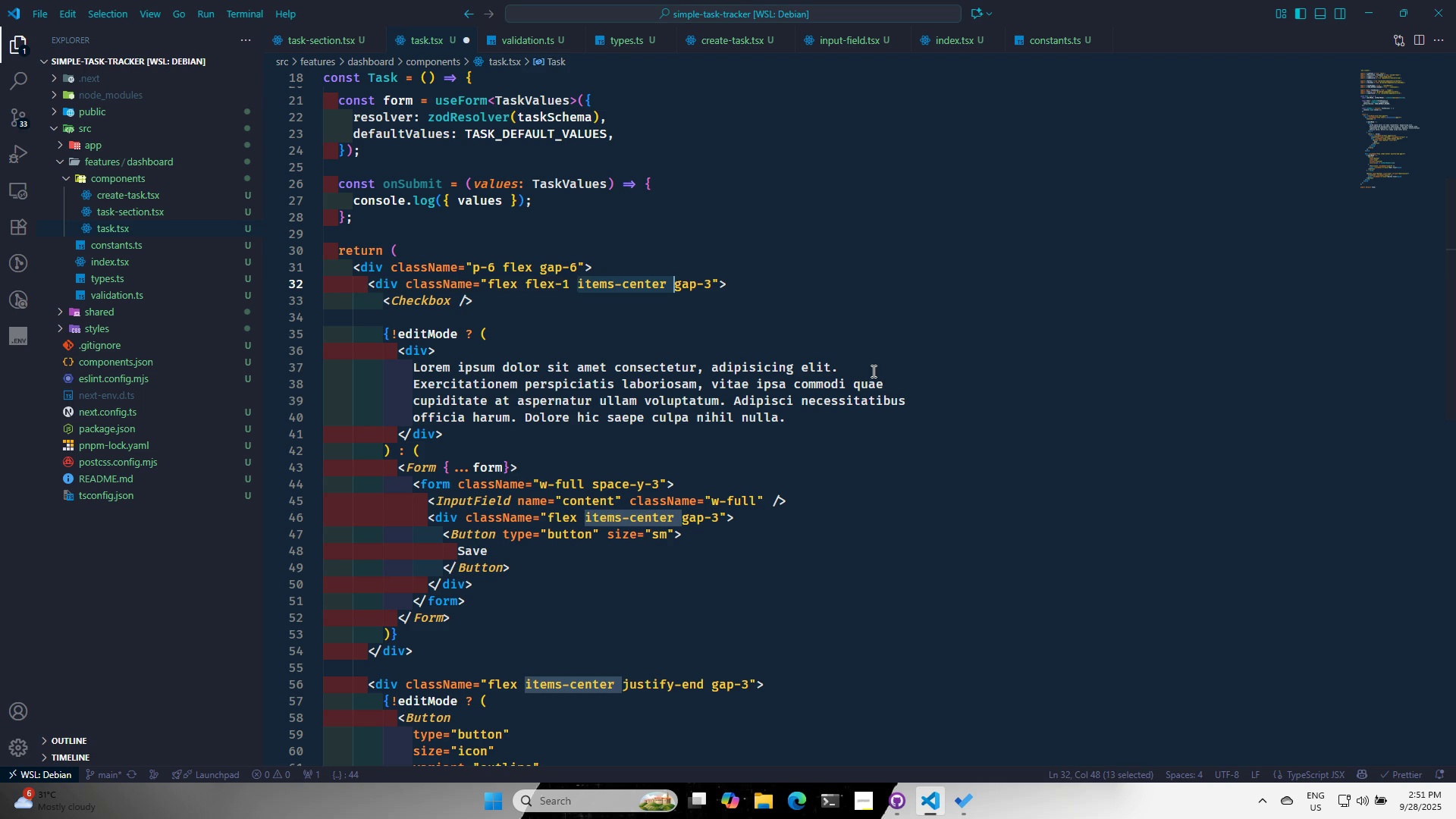 
key(Control+Z)
 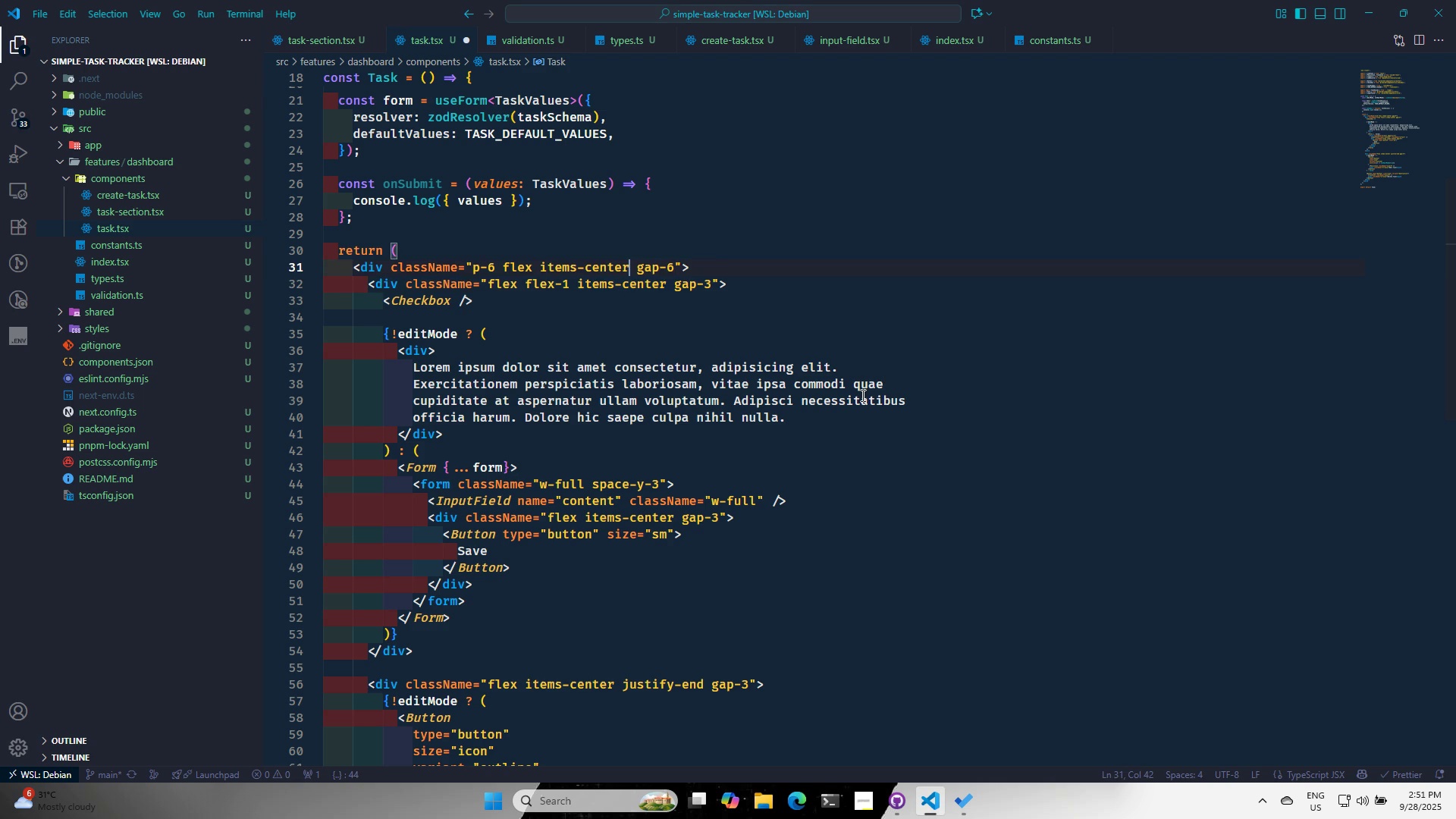 
key(Control+S)
 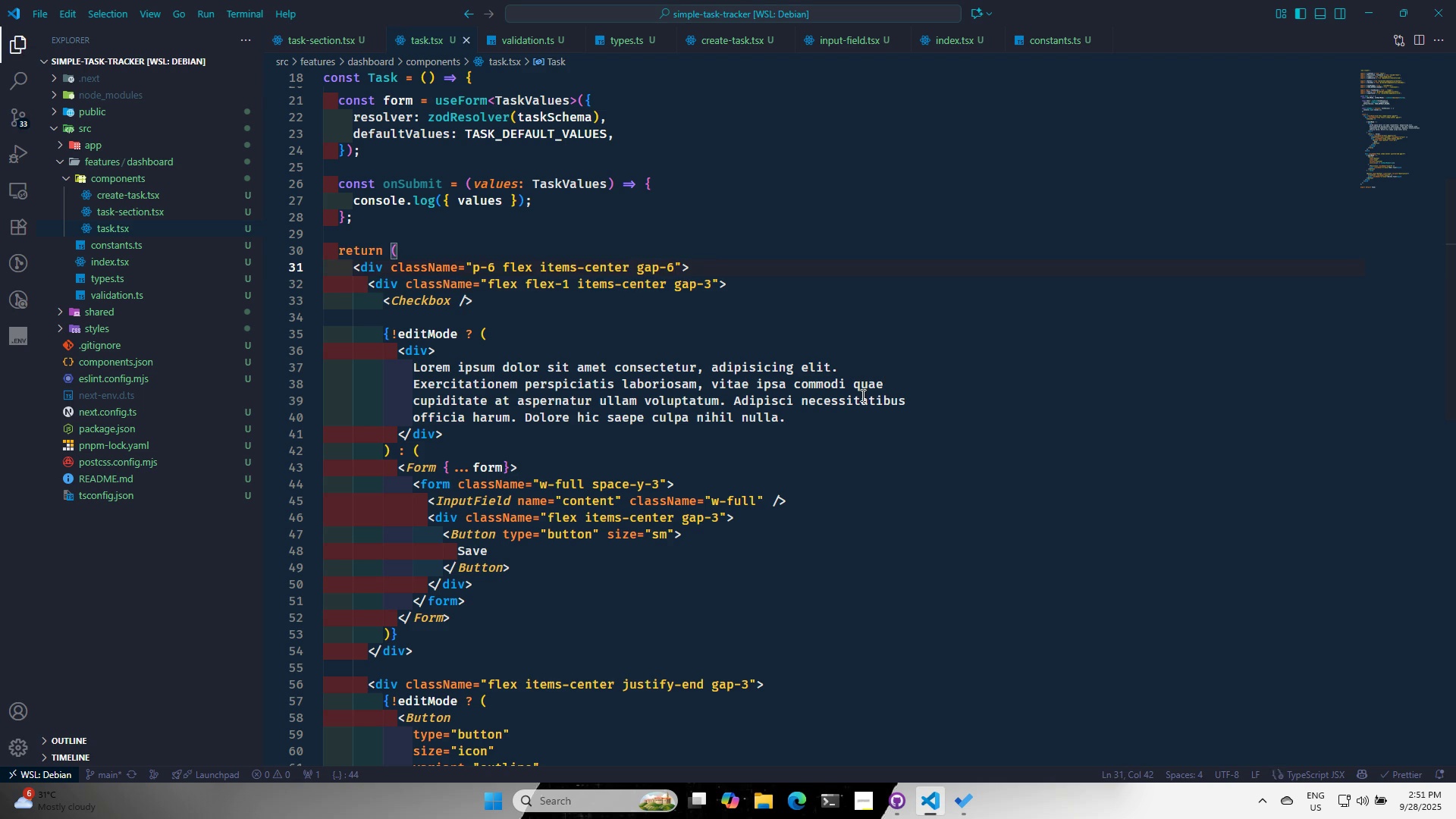 
key(Alt+Control+AltLeft)
 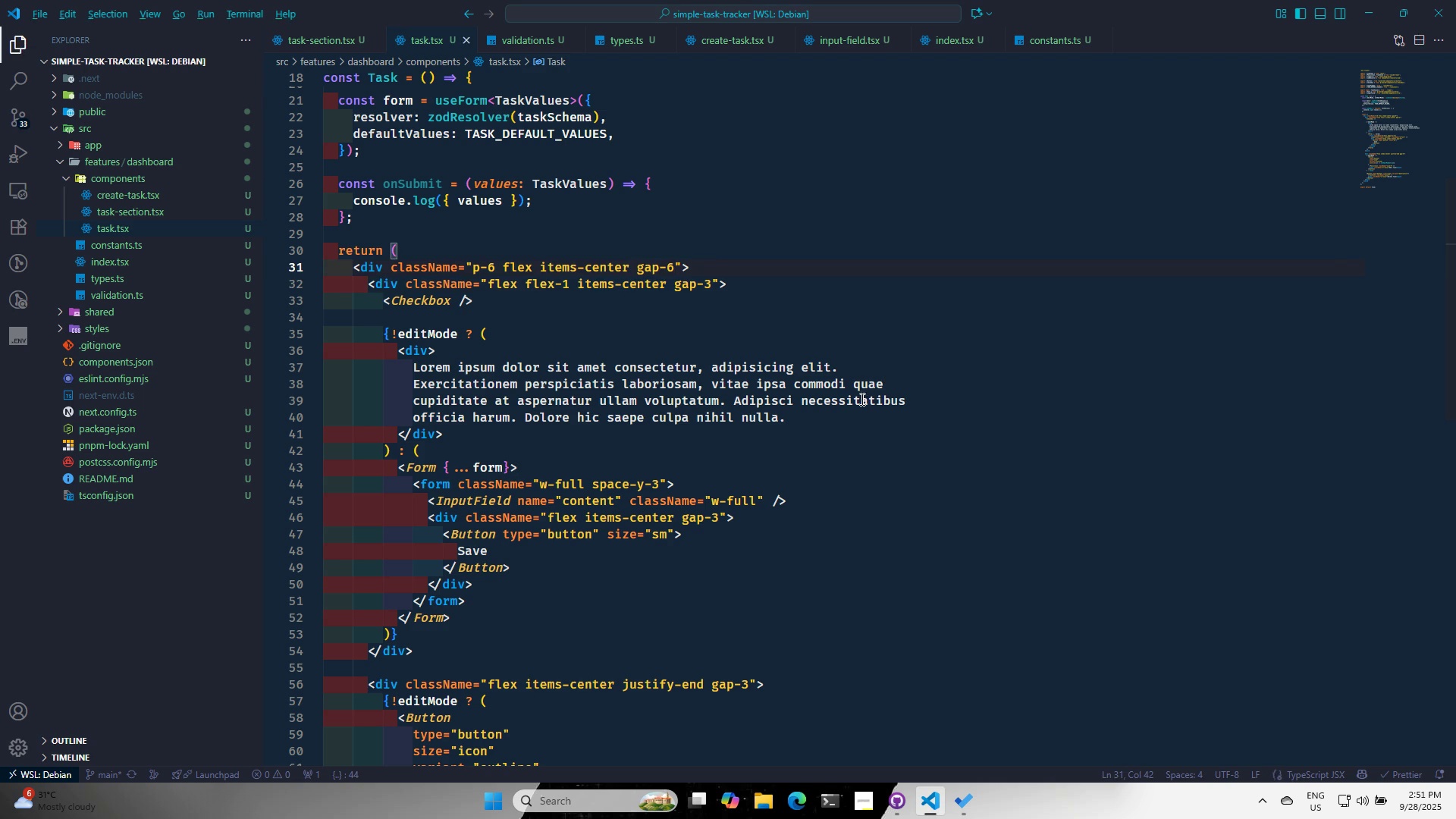 
key(Alt+Control+Tab)
 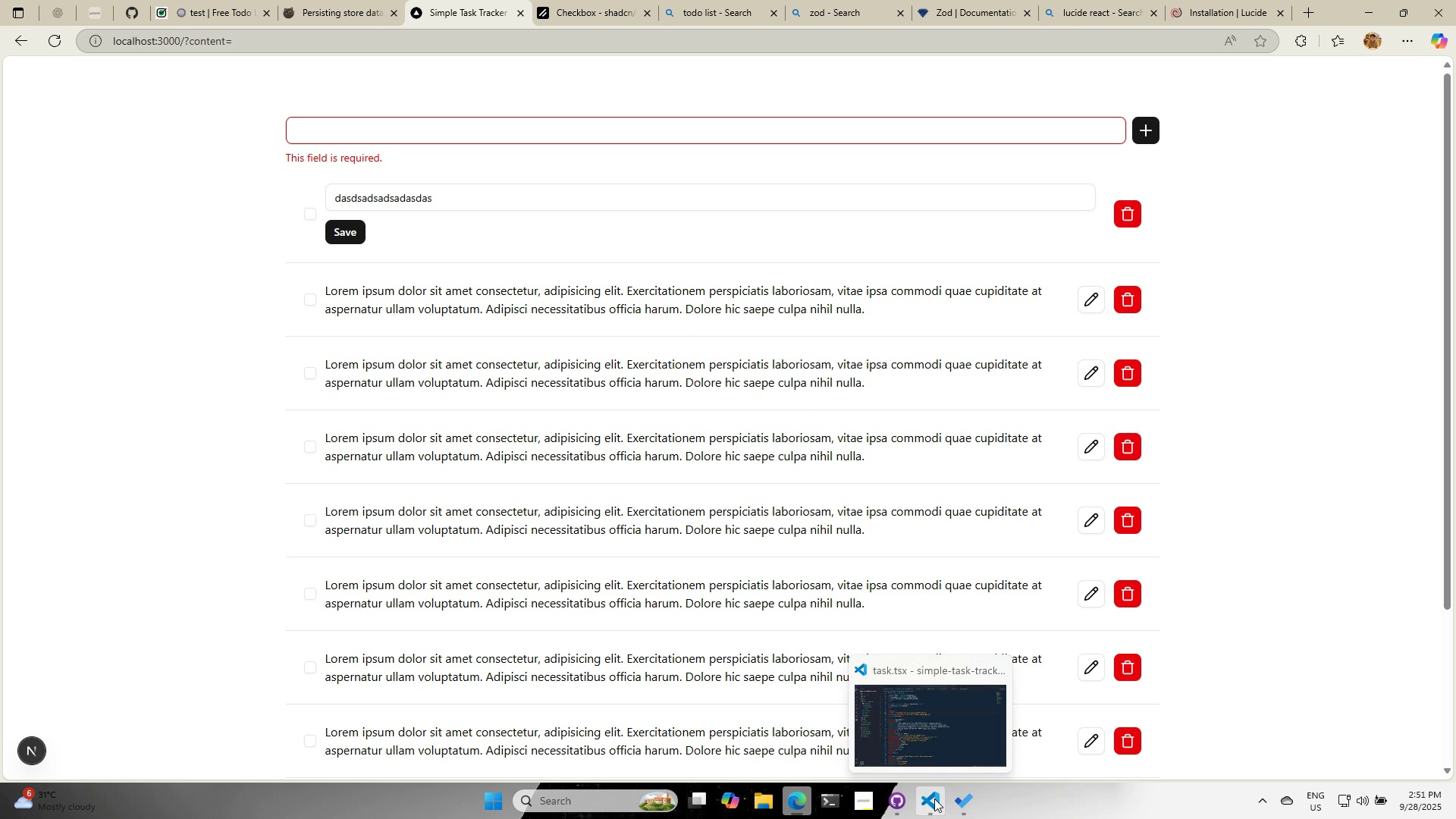 
wait(5.77)
 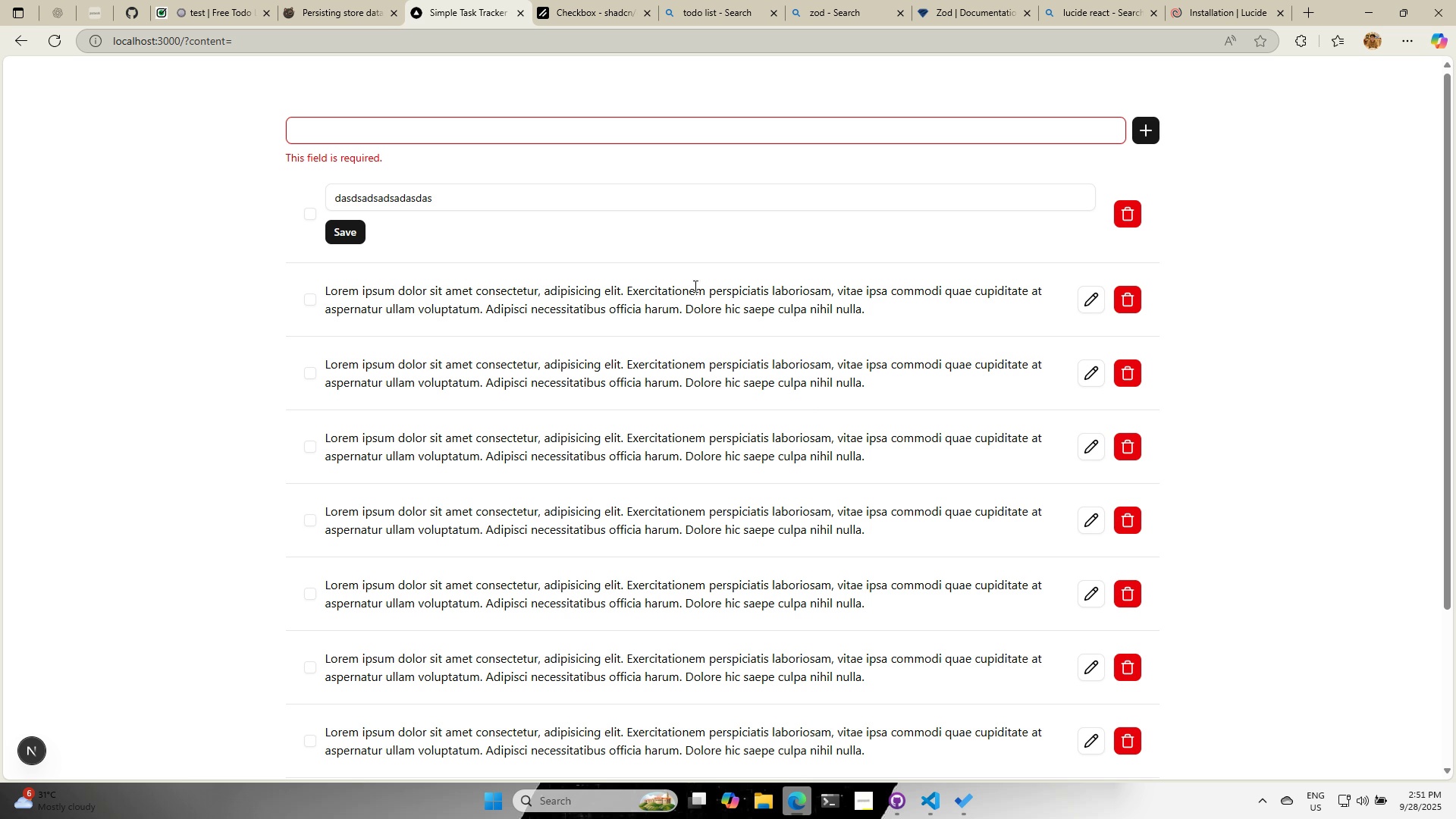 
left_click([934, 799])